 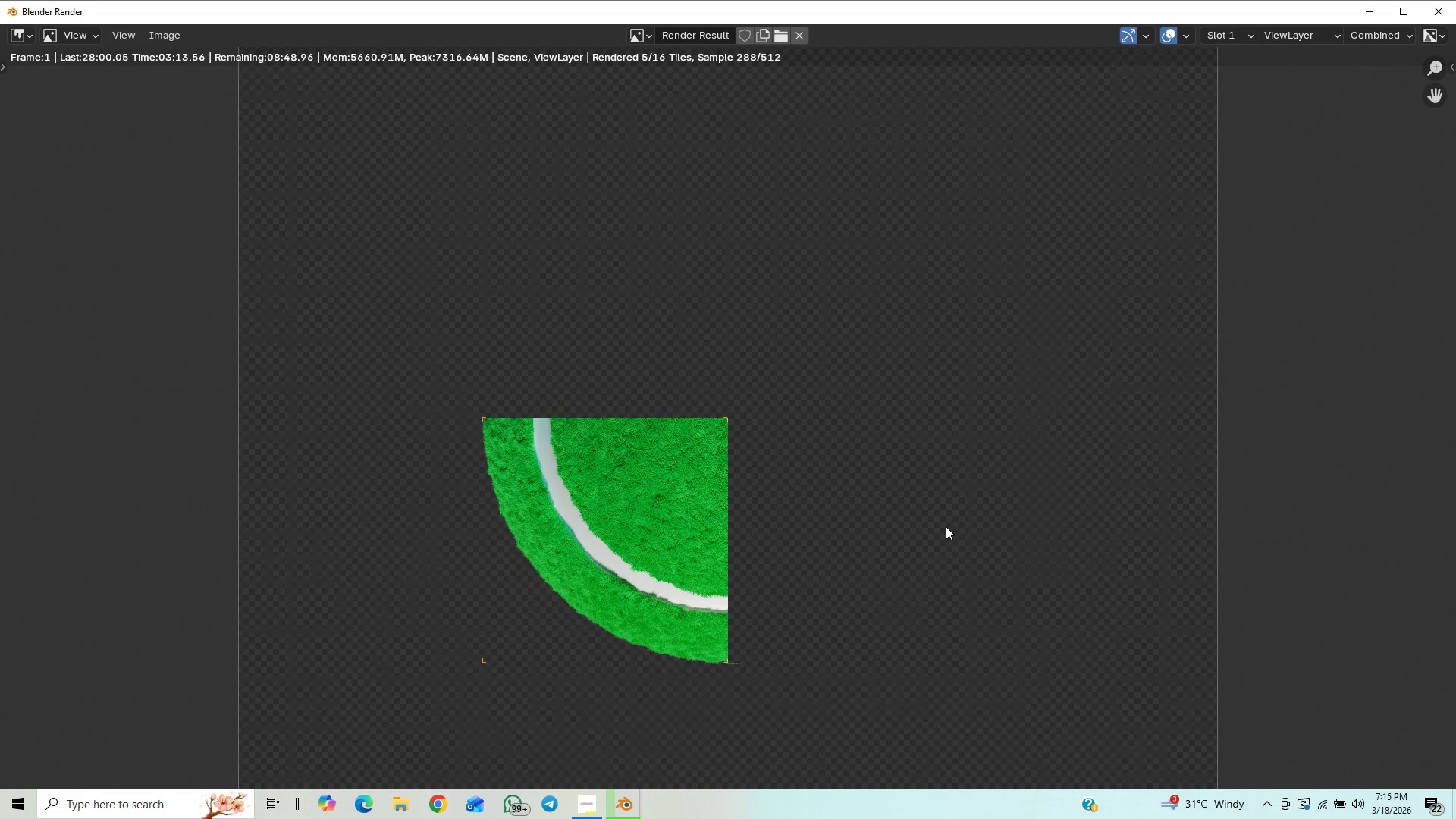 
scroll: coordinate [927, 416], scroll_direction: up, amount: 2.0
 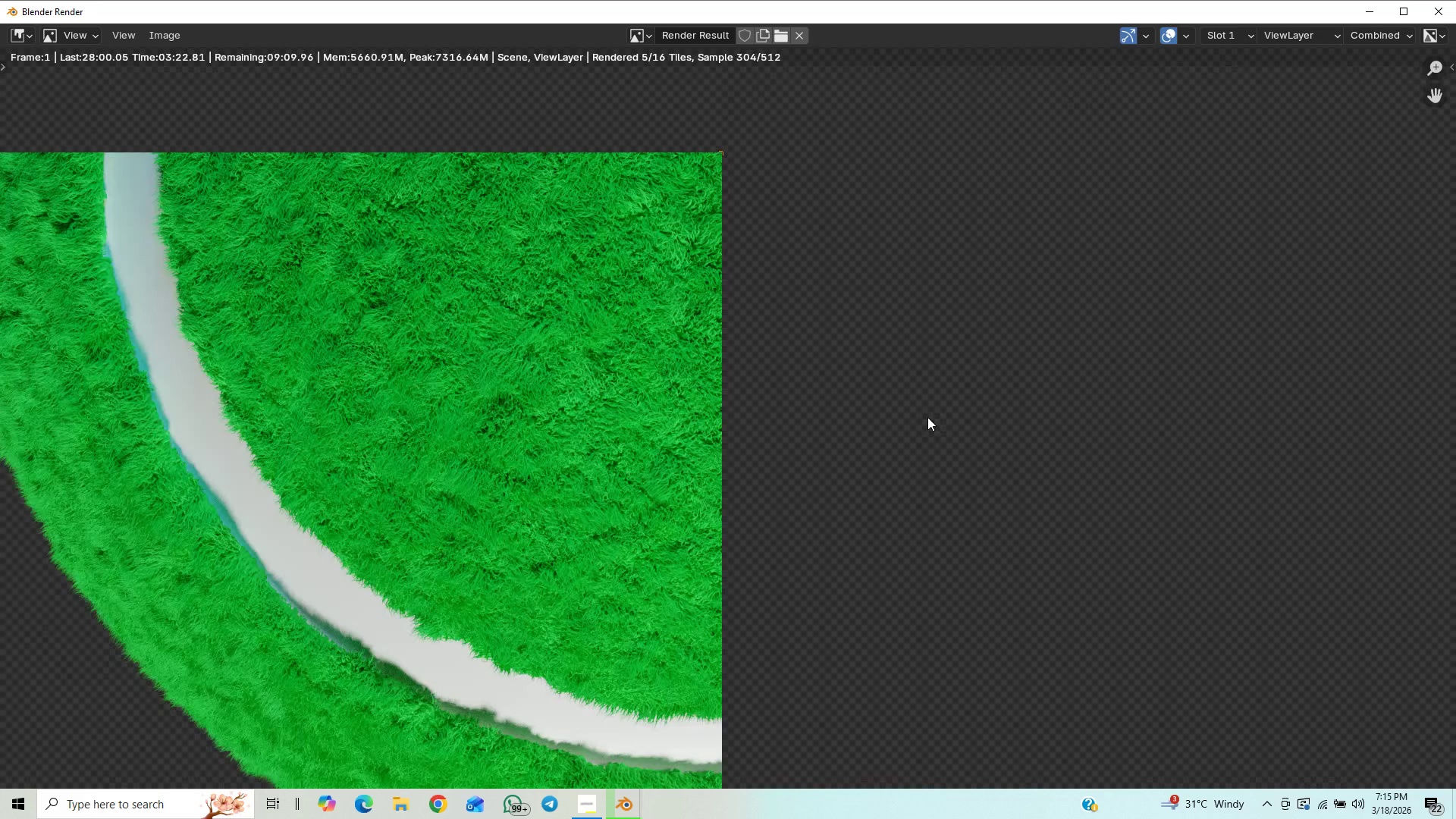 
scroll: coordinate [927, 417], scroll_direction: down, amount: 2.0
 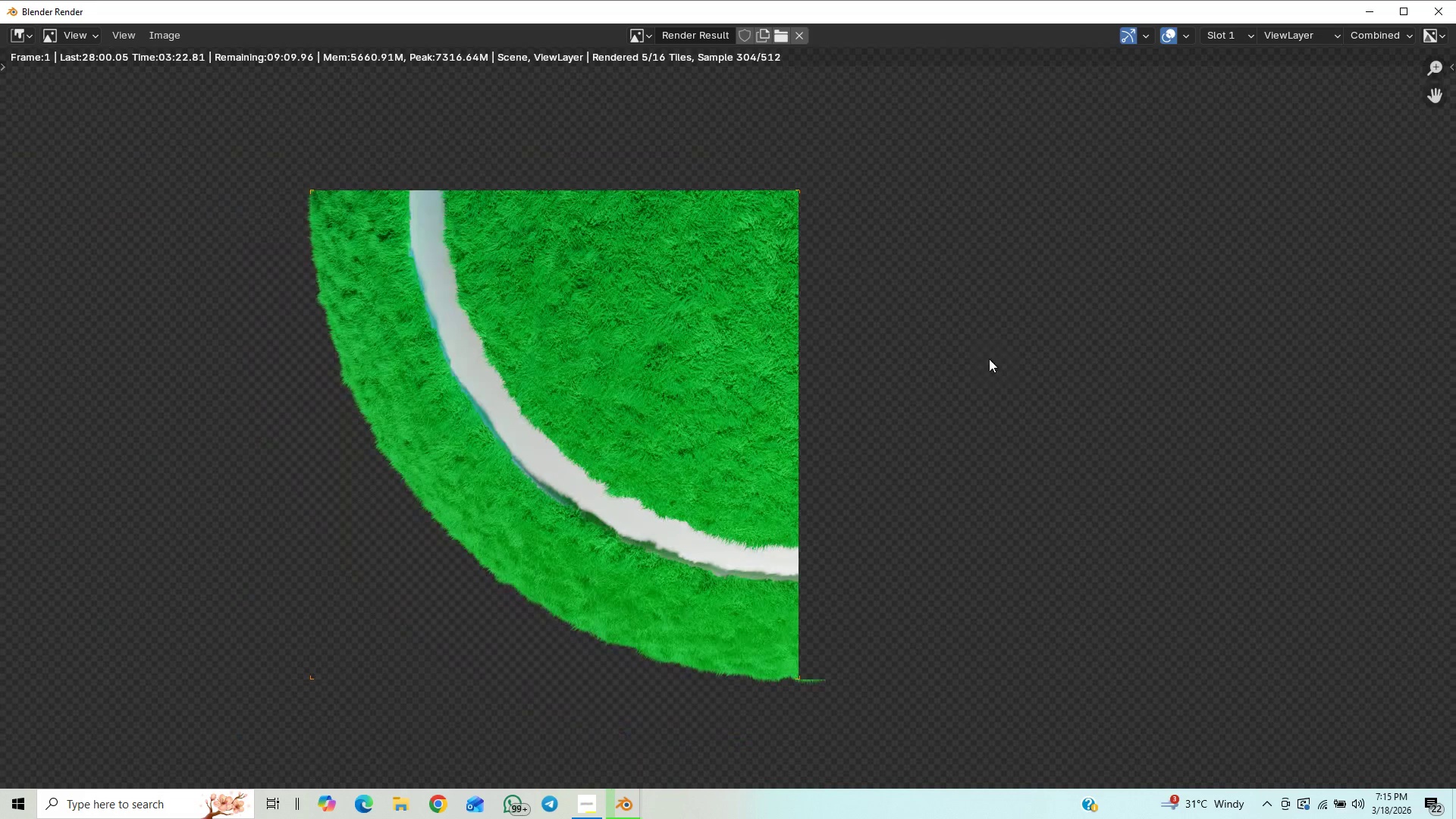 
scroll: coordinate [966, 376], scroll_direction: up, amount: 2.0
 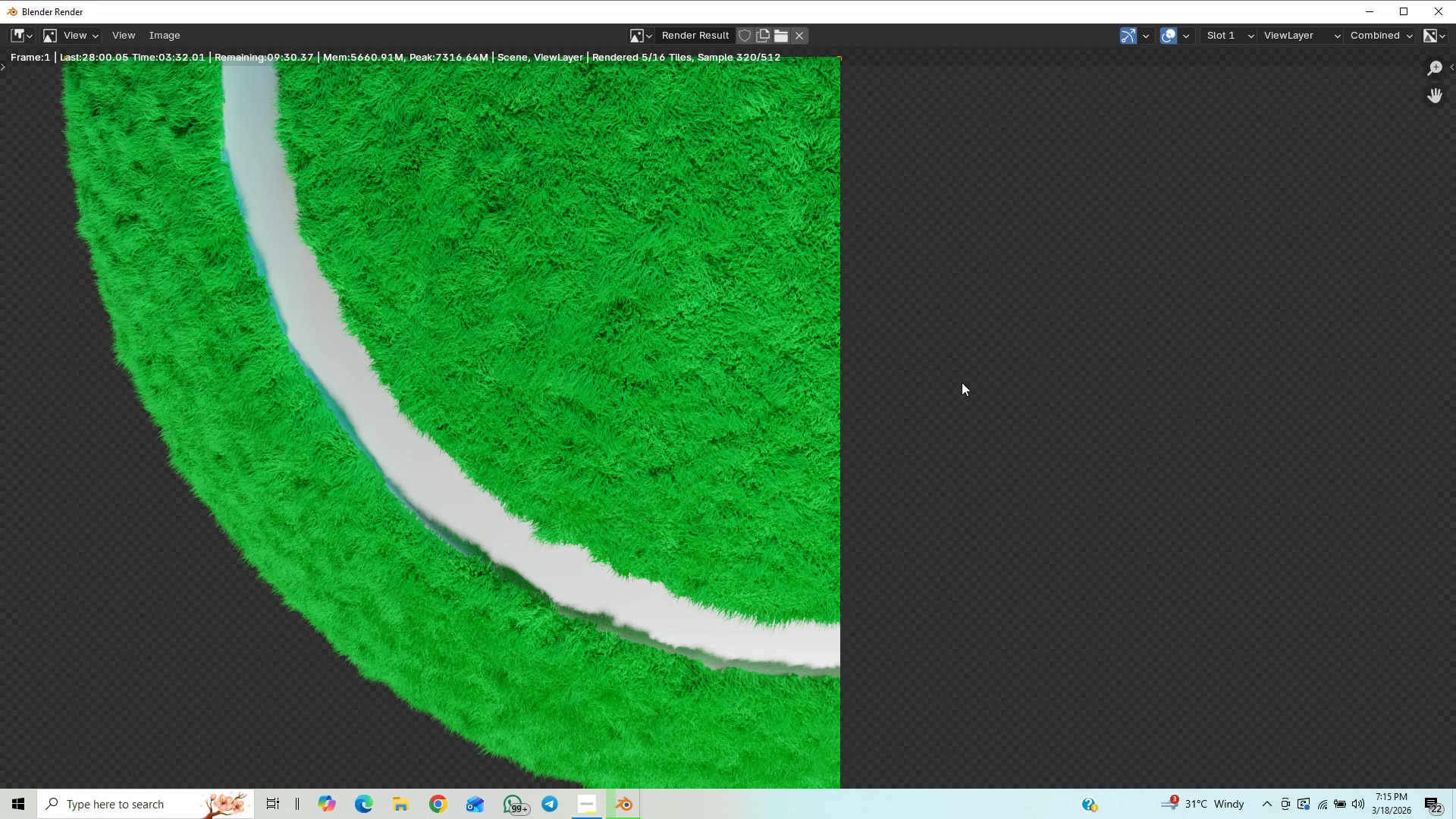 
scroll: coordinate [918, 460], scroll_direction: down, amount: 6.0
 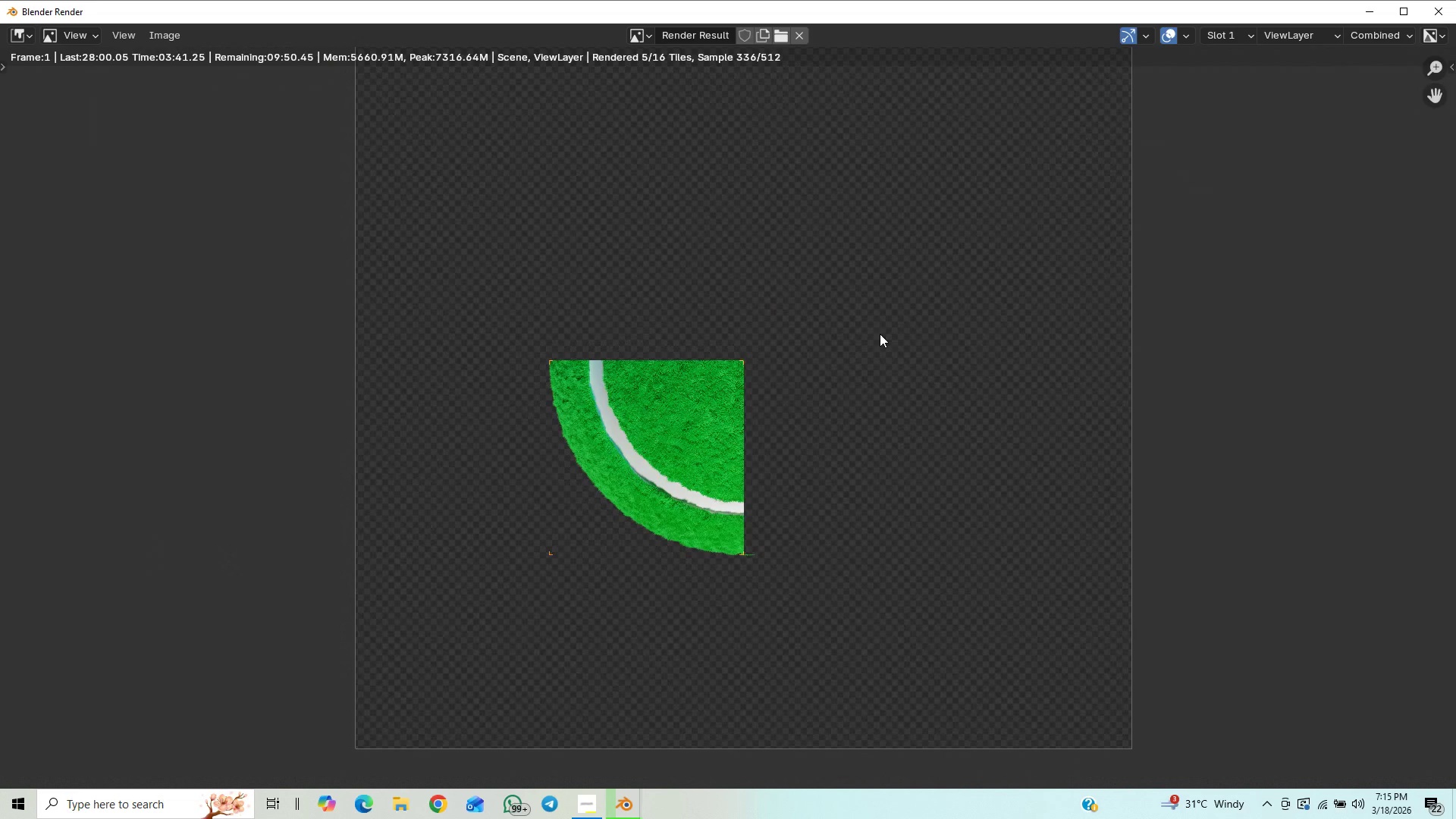 
wait(5.09)
 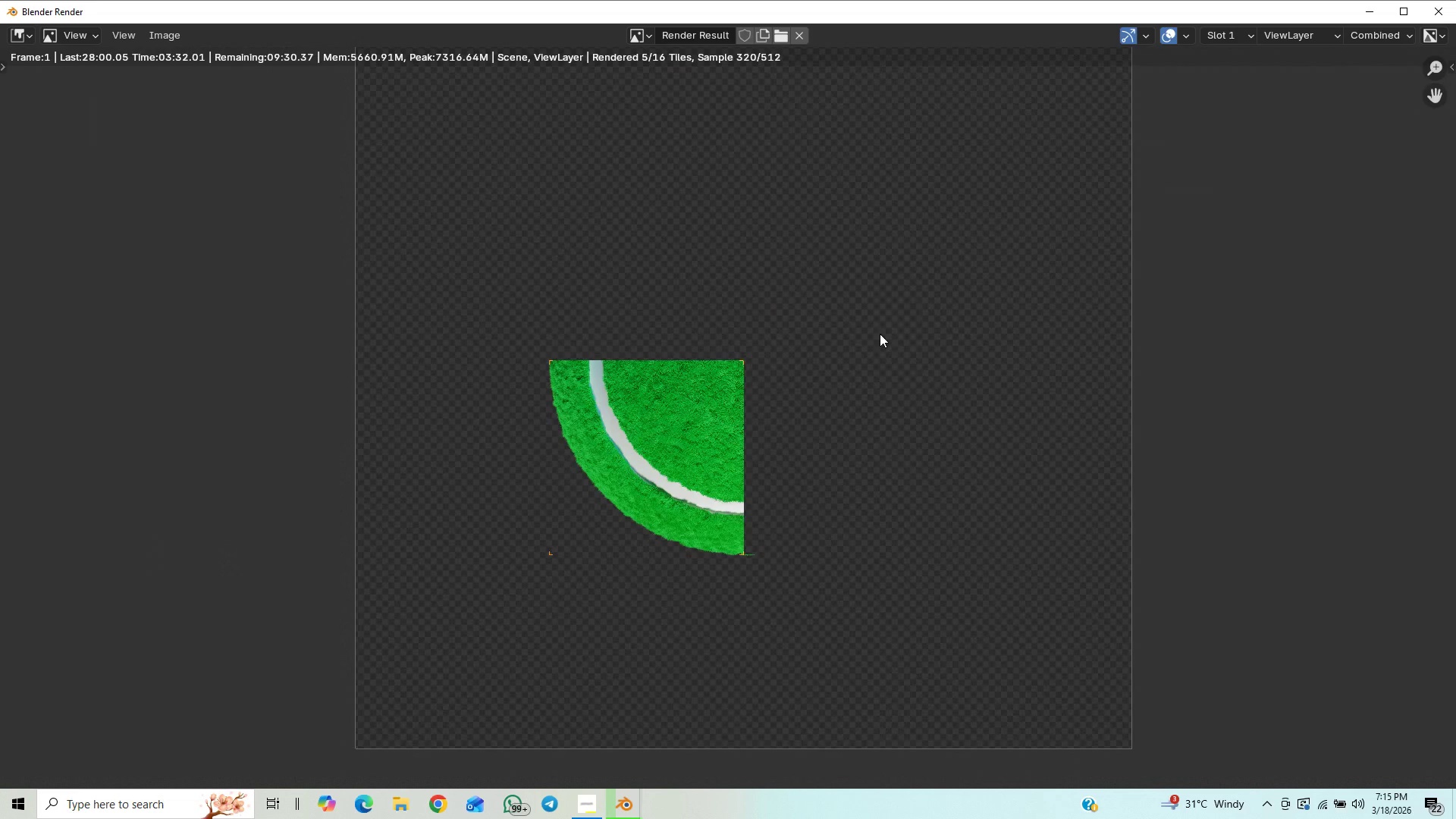 
scroll: coordinate [883, 338], scroll_direction: down, amount: 2.0
 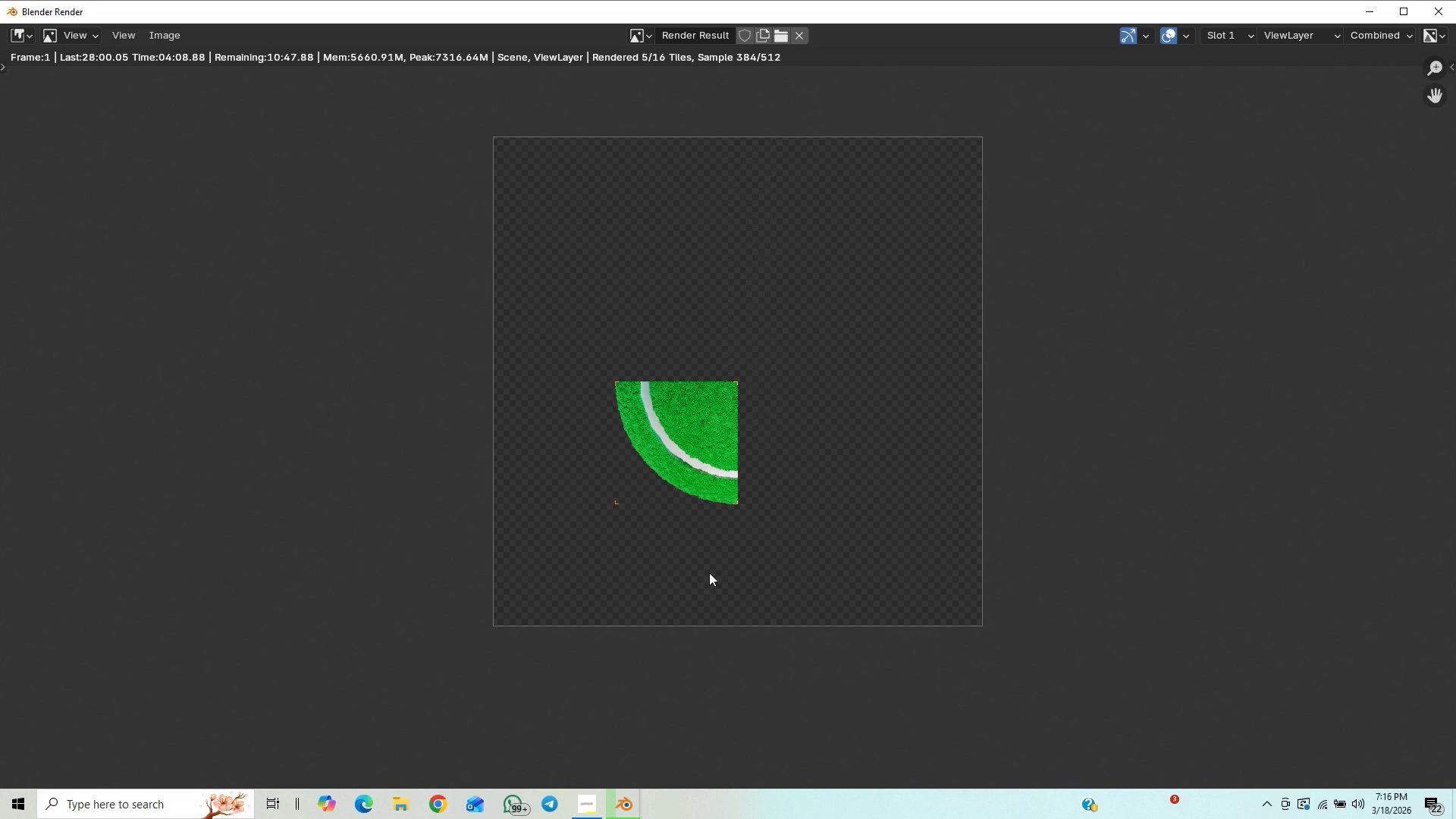 
wait(28.35)
 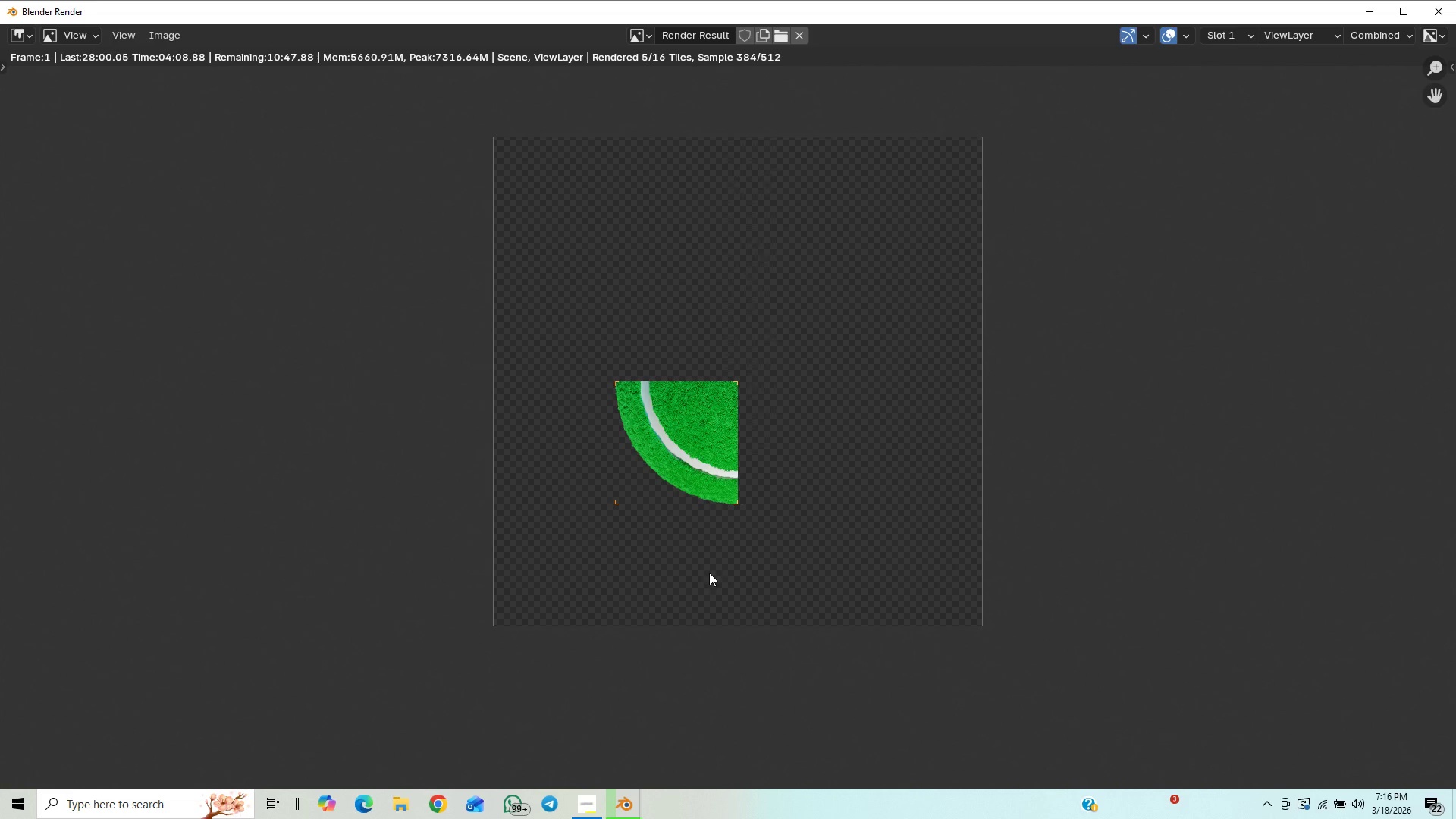 
left_click([595, 799])